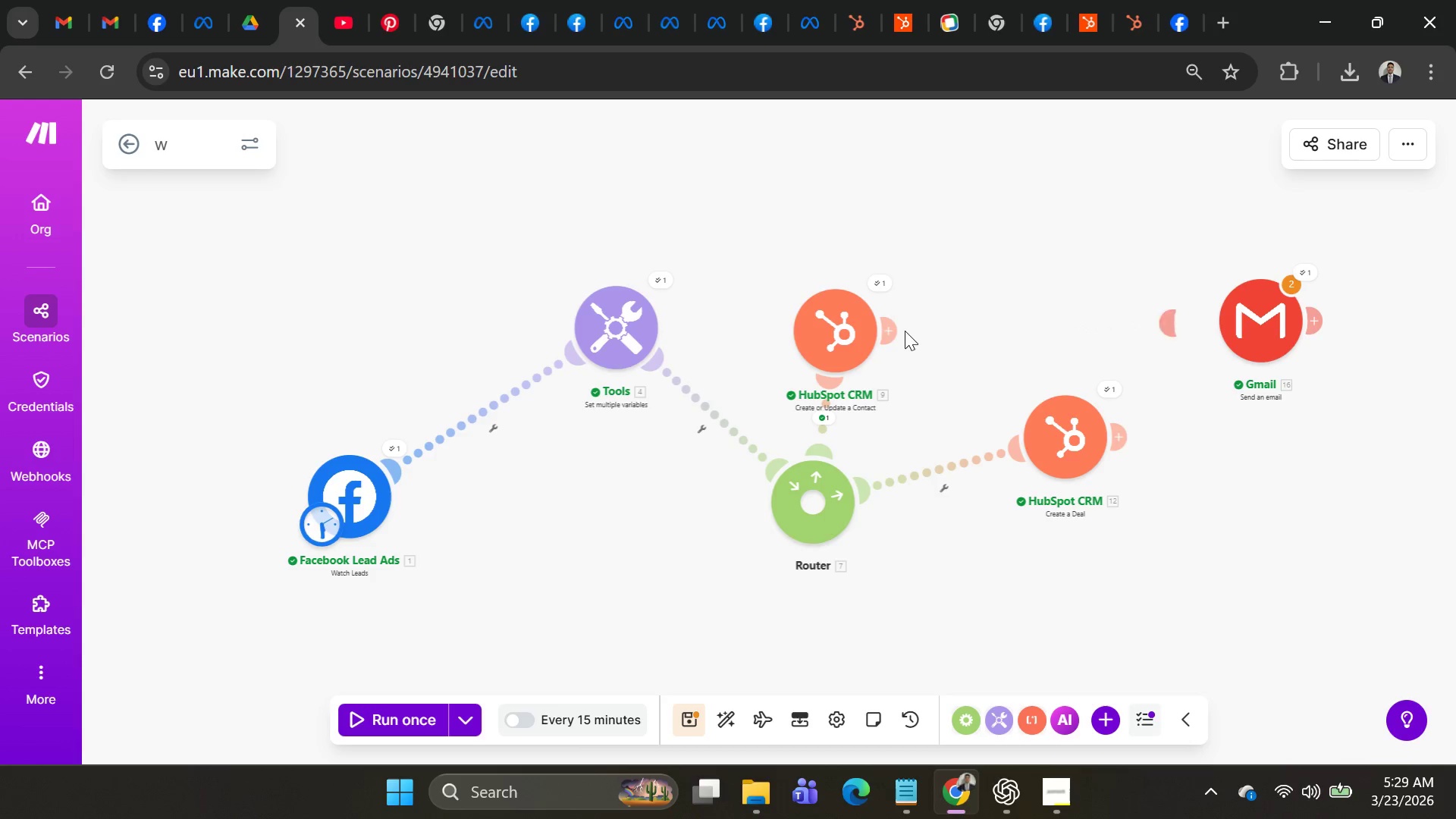 
mouse_move([912, 333])
 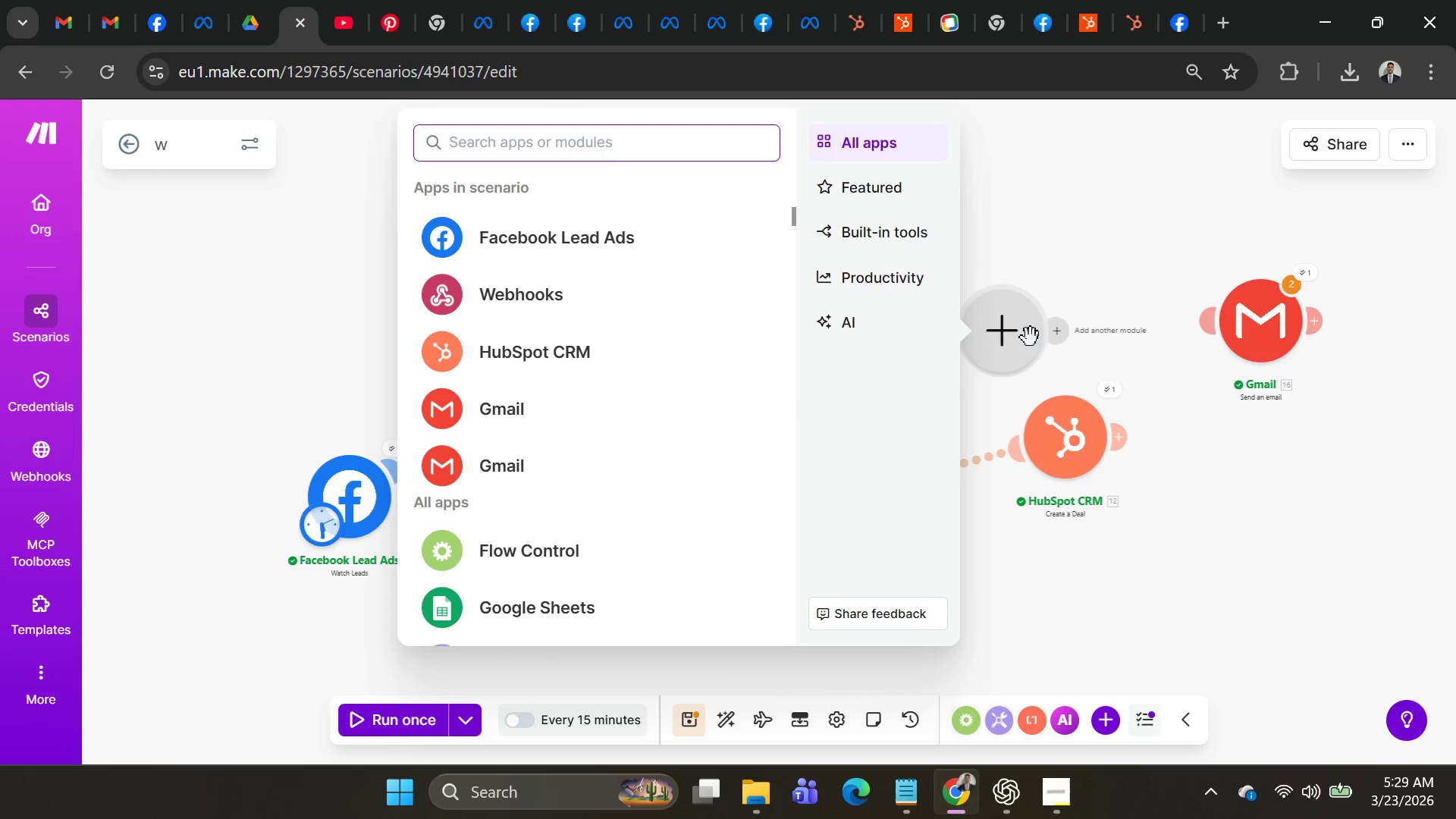 
right_click([1028, 337])
 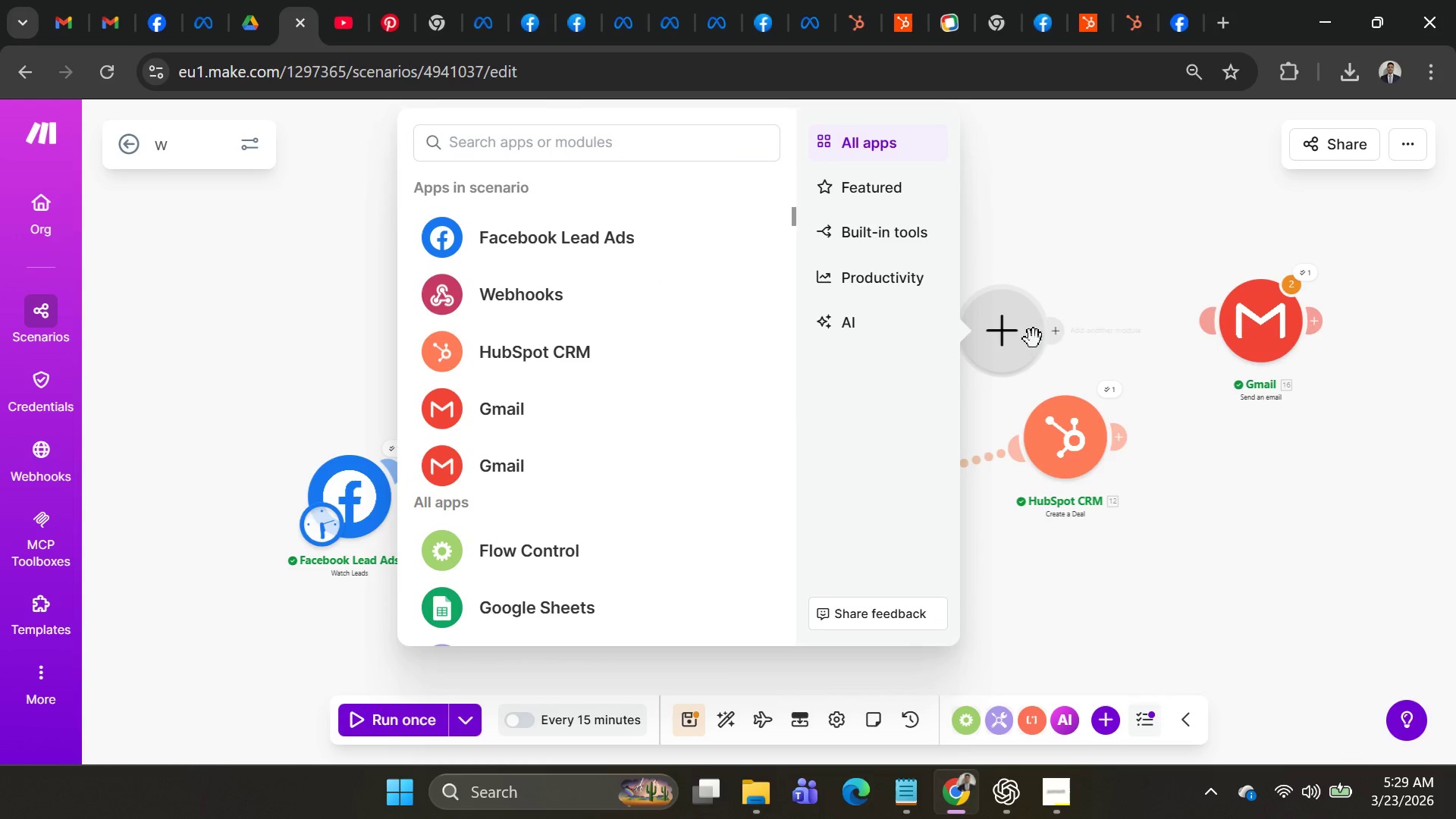 
right_click([1015, 326])
 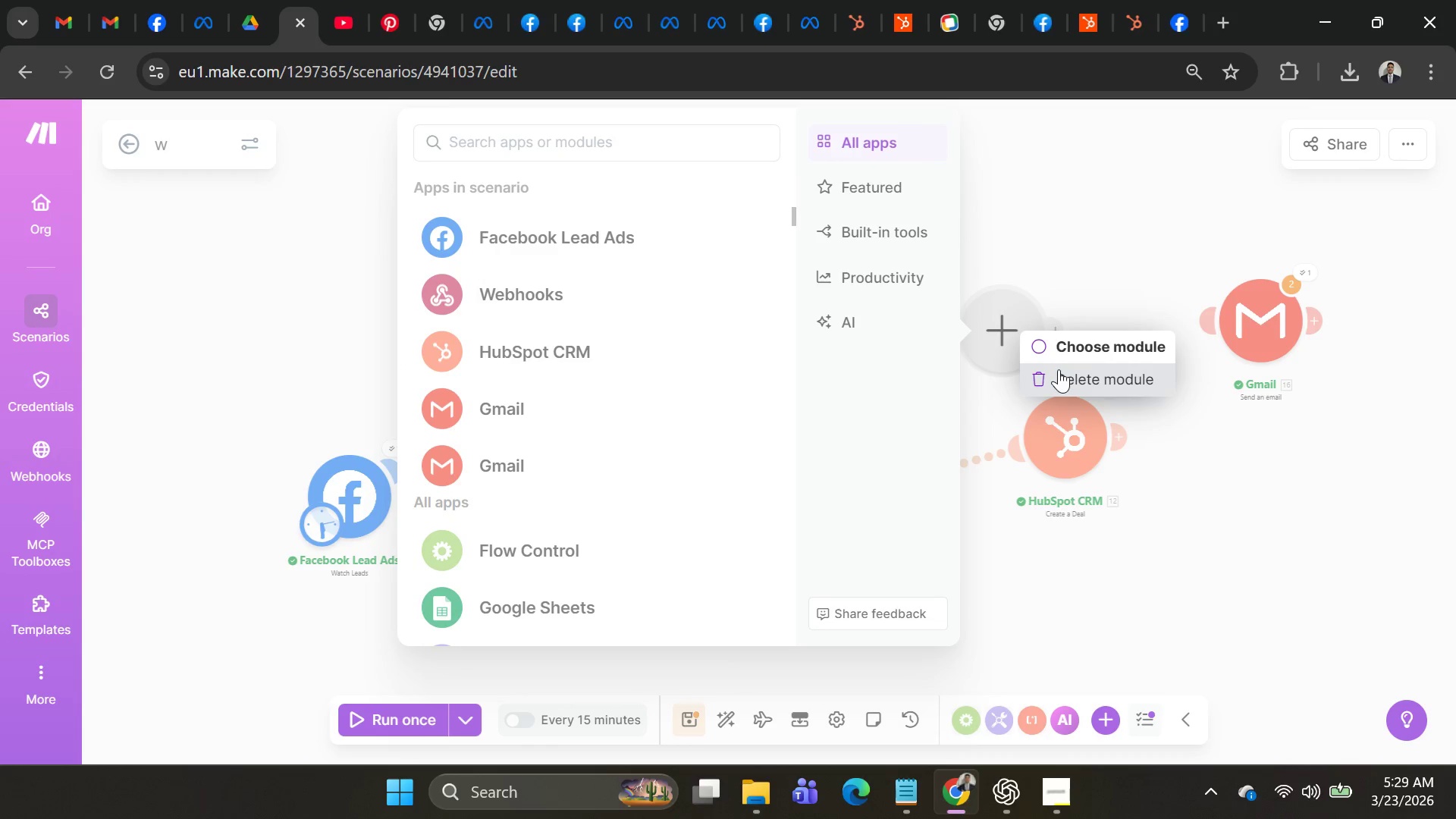 
left_click([1059, 371])
 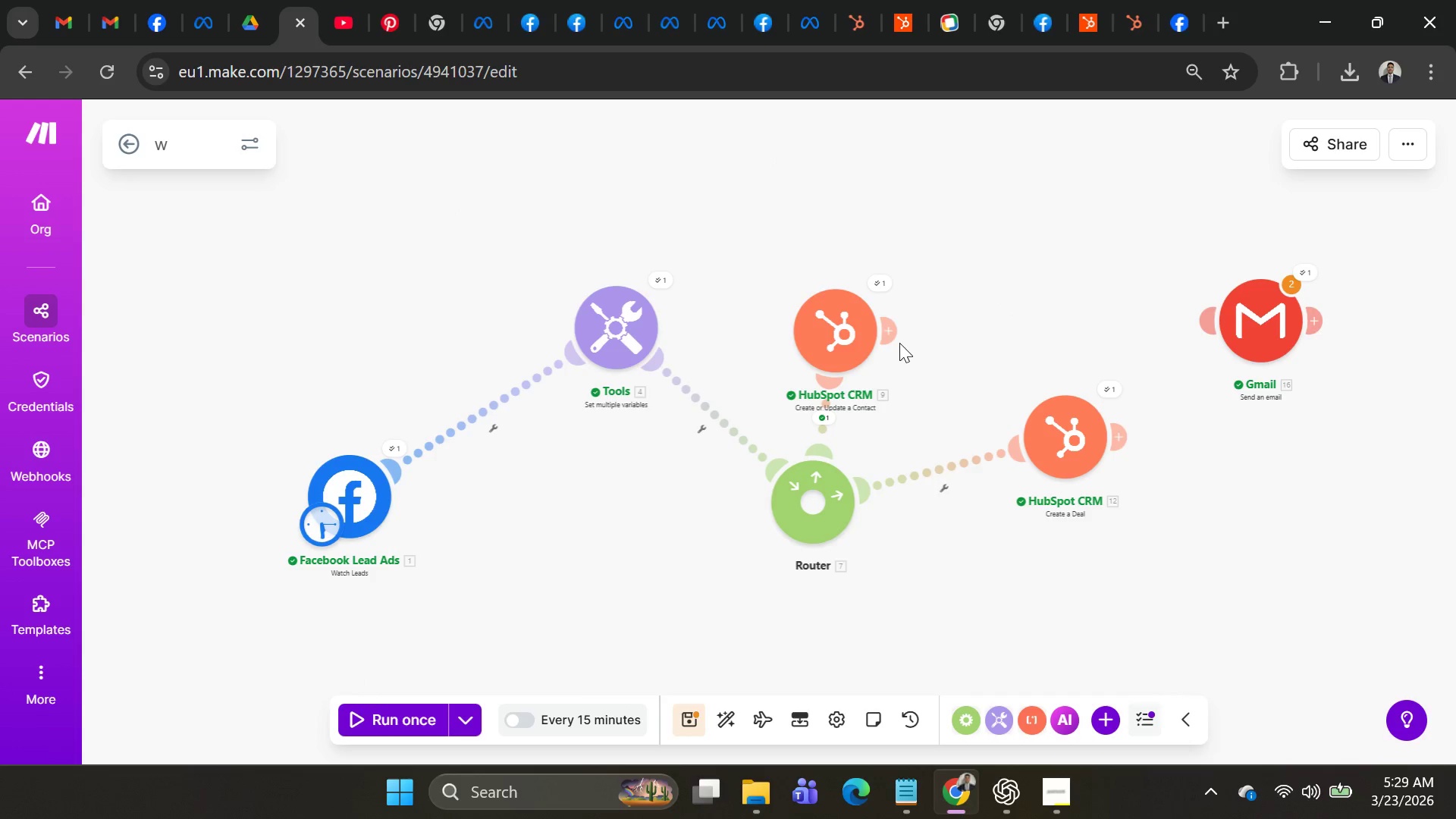 
left_click_drag(start_coordinate=[895, 338], to_coordinate=[1197, 338])
 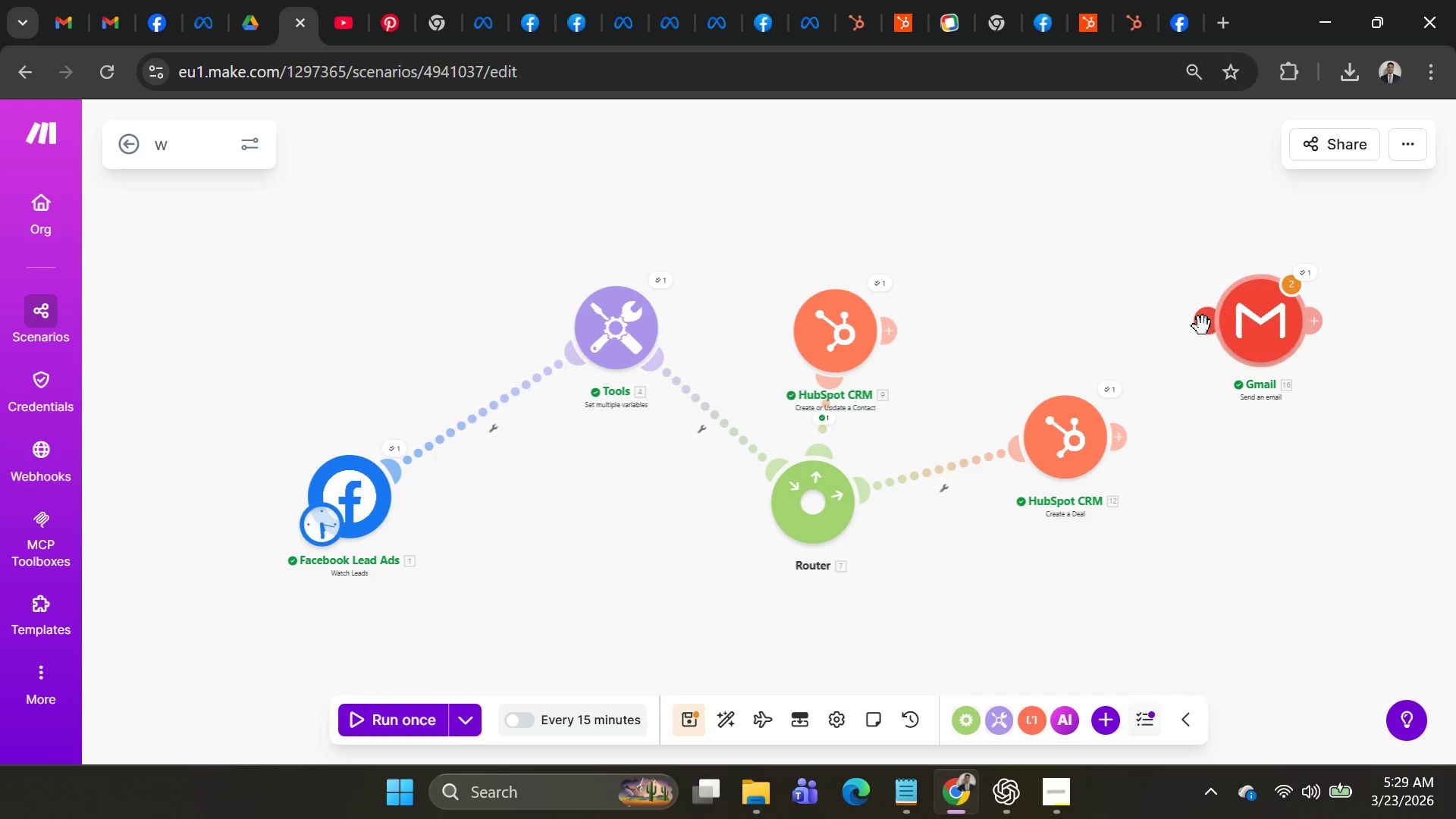 
left_click_drag(start_coordinate=[1203, 325], to_coordinate=[886, 329])
 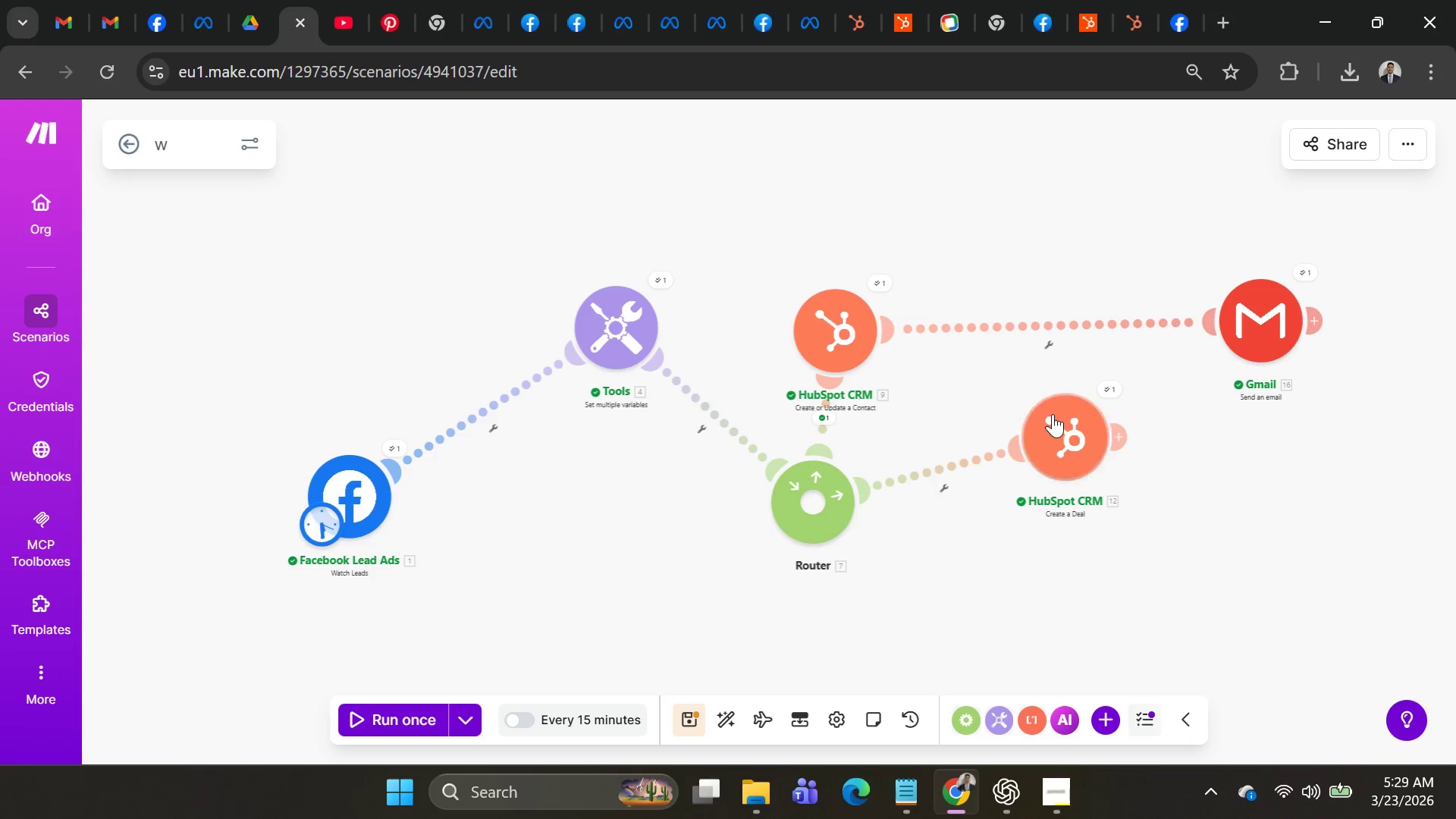 
left_click_drag(start_coordinate=[1060, 457], to_coordinate=[1084, 566])
 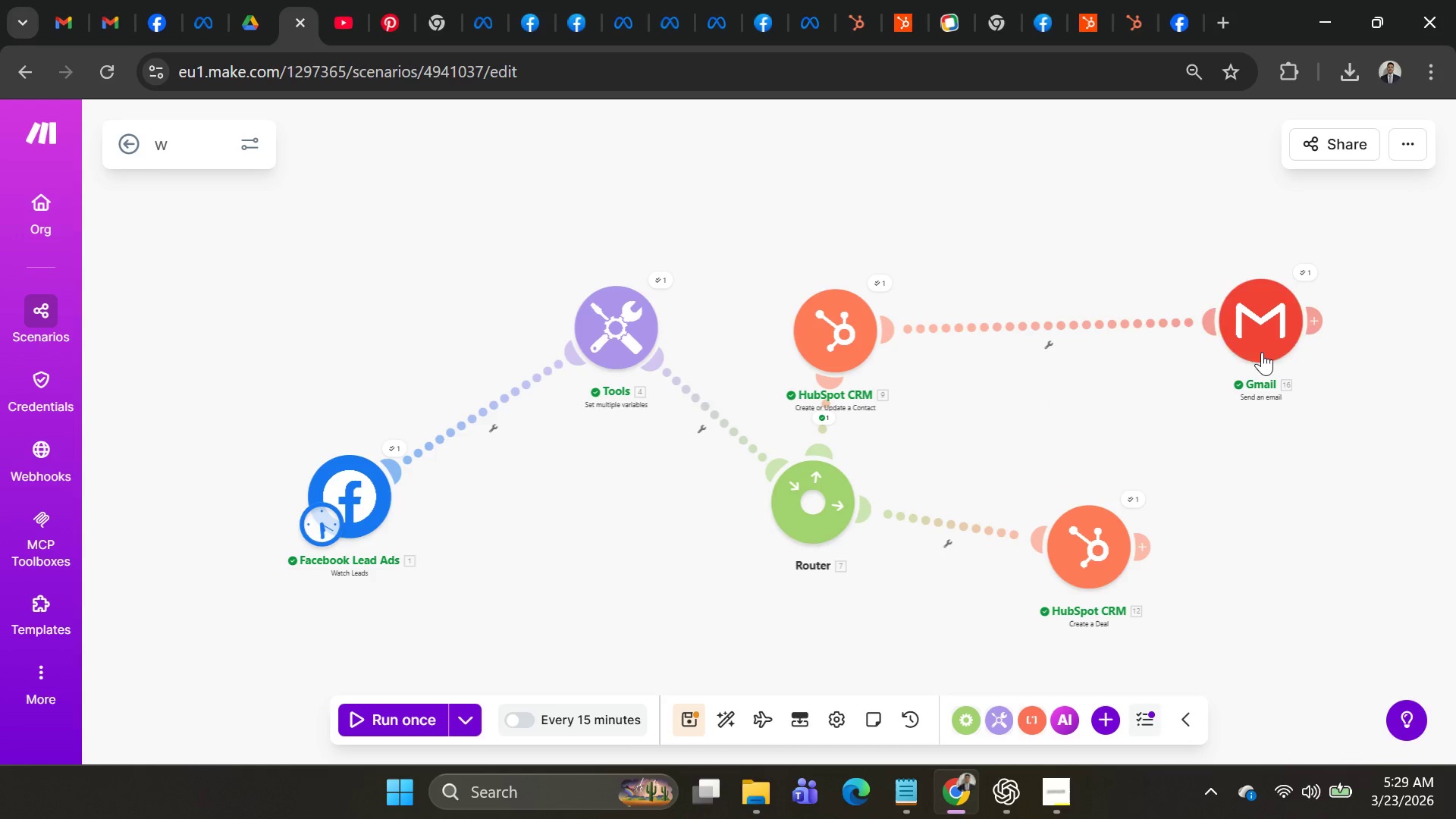 
left_click_drag(start_coordinate=[1256, 344], to_coordinate=[1016, 341])
 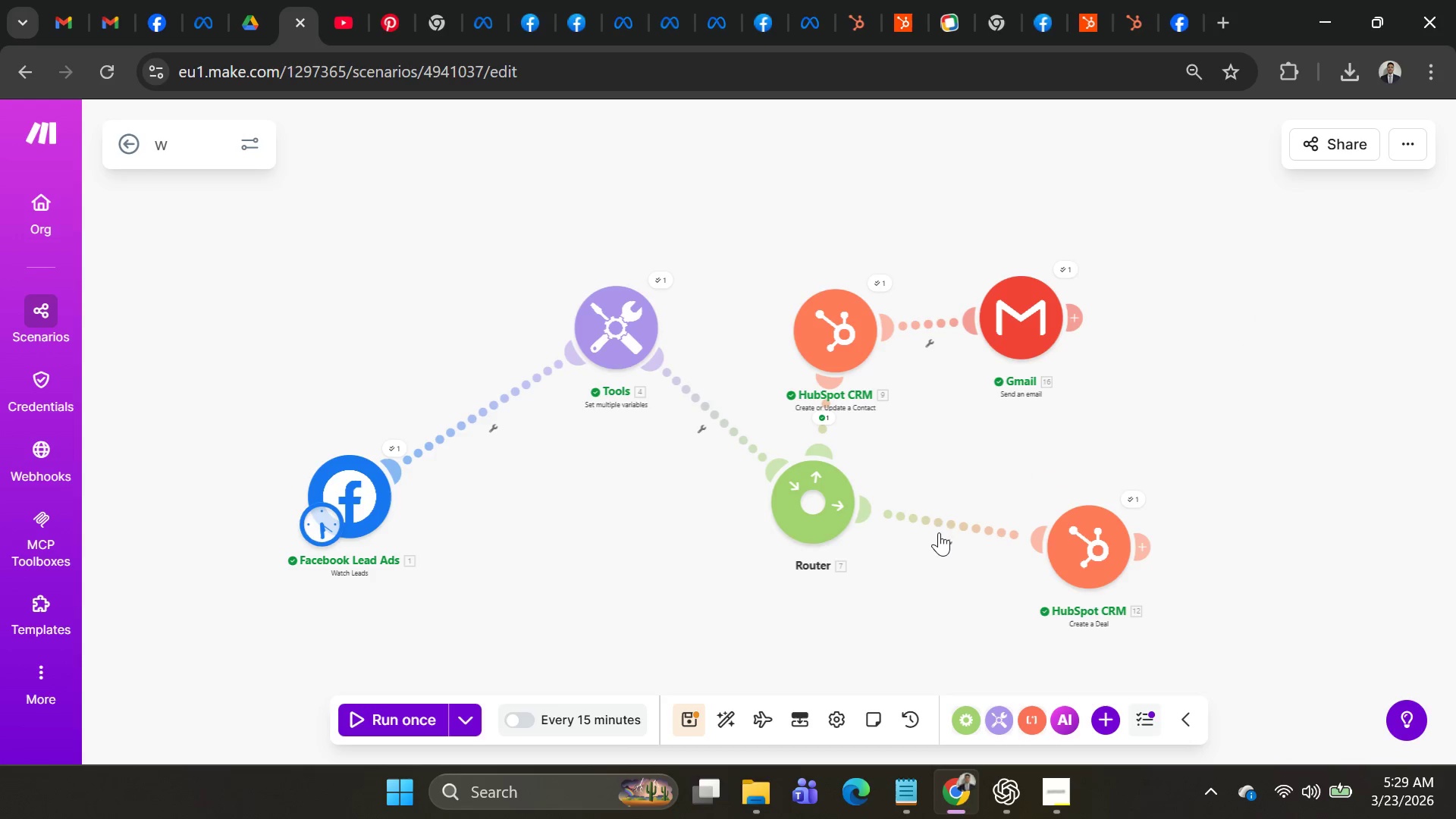 
right_click([943, 516])
 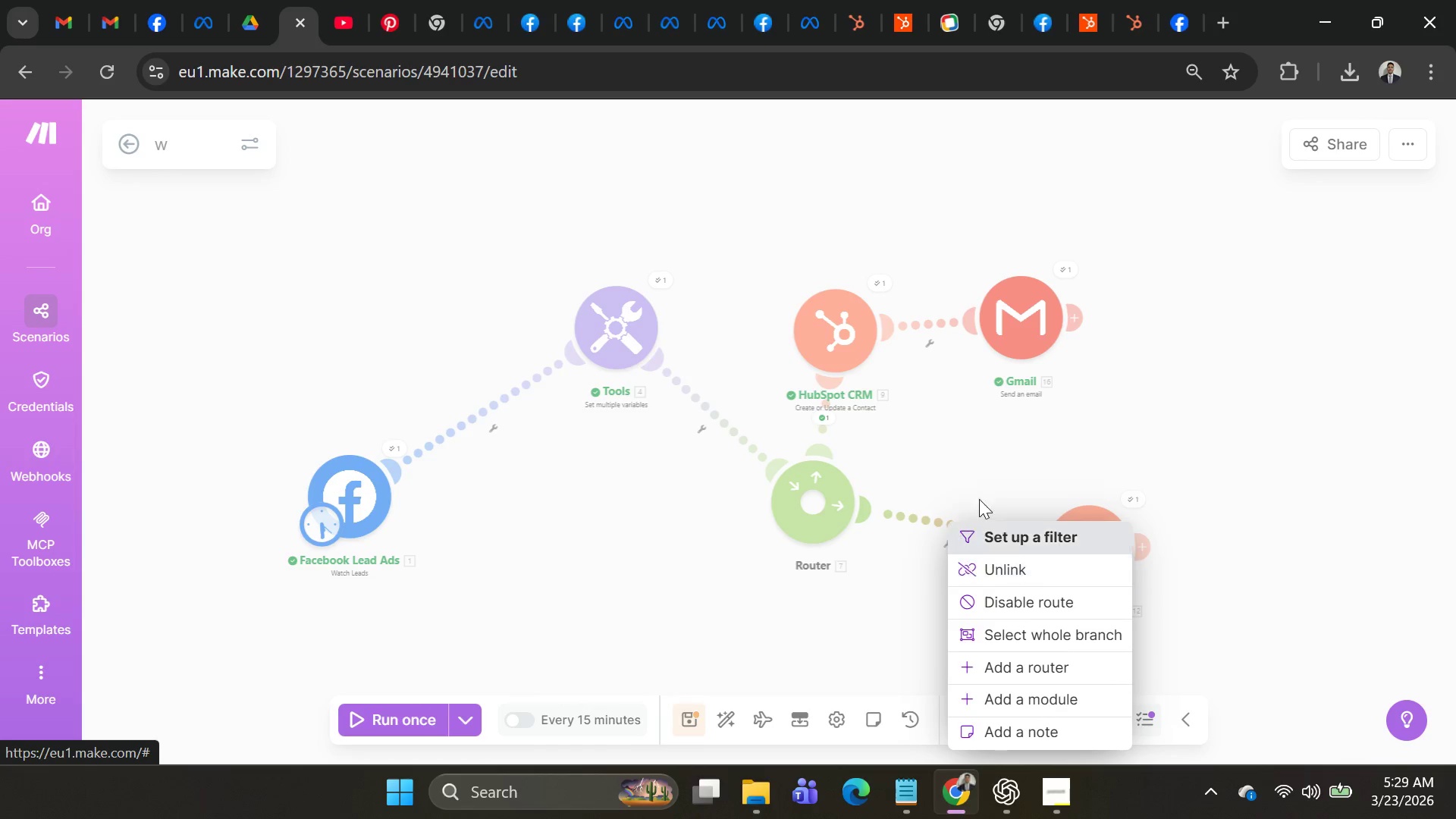 
left_click([923, 436])
 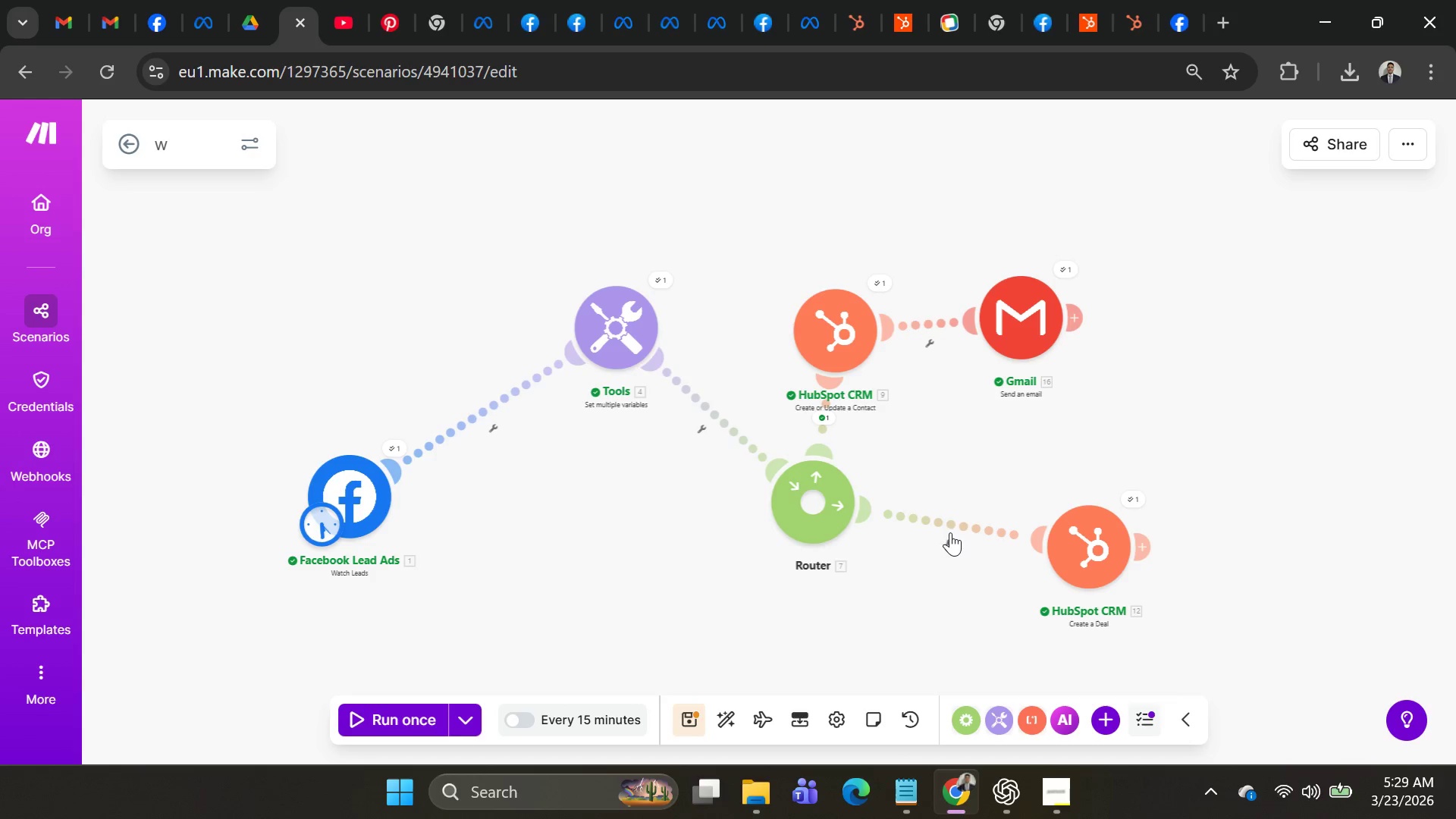 
left_click([946, 520])
 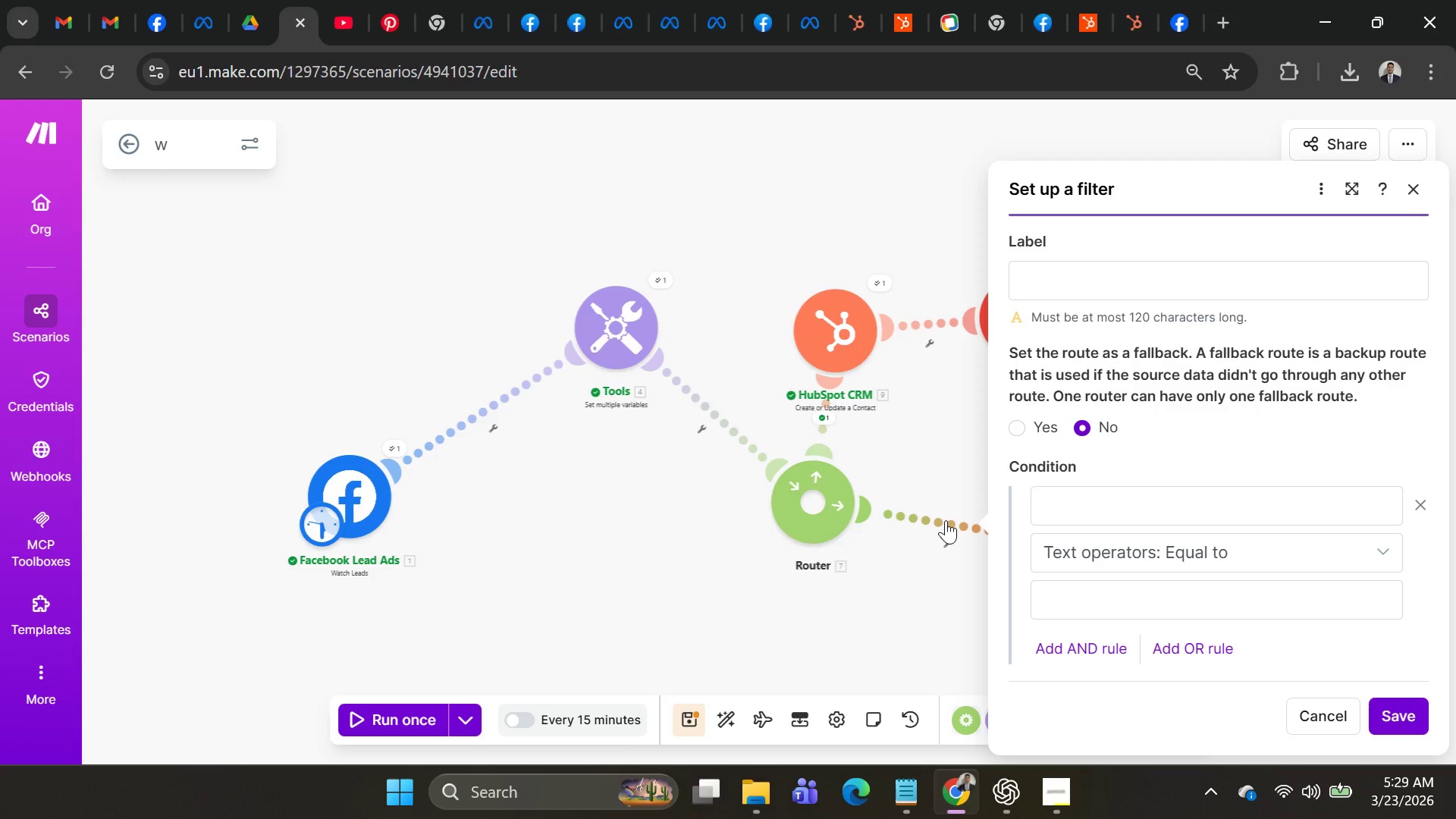 
wait(28.31)
 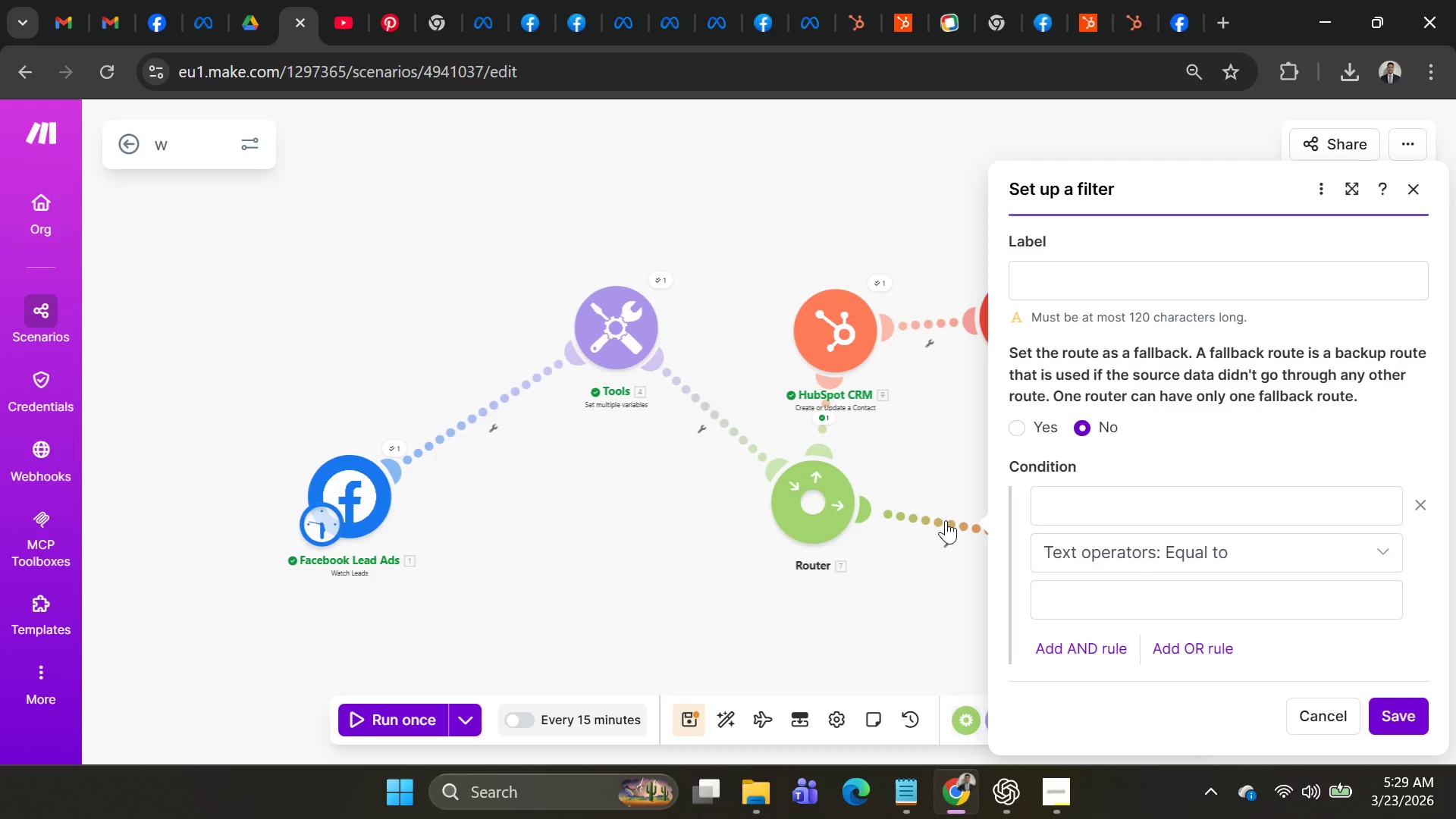 
left_click([1068, 789])